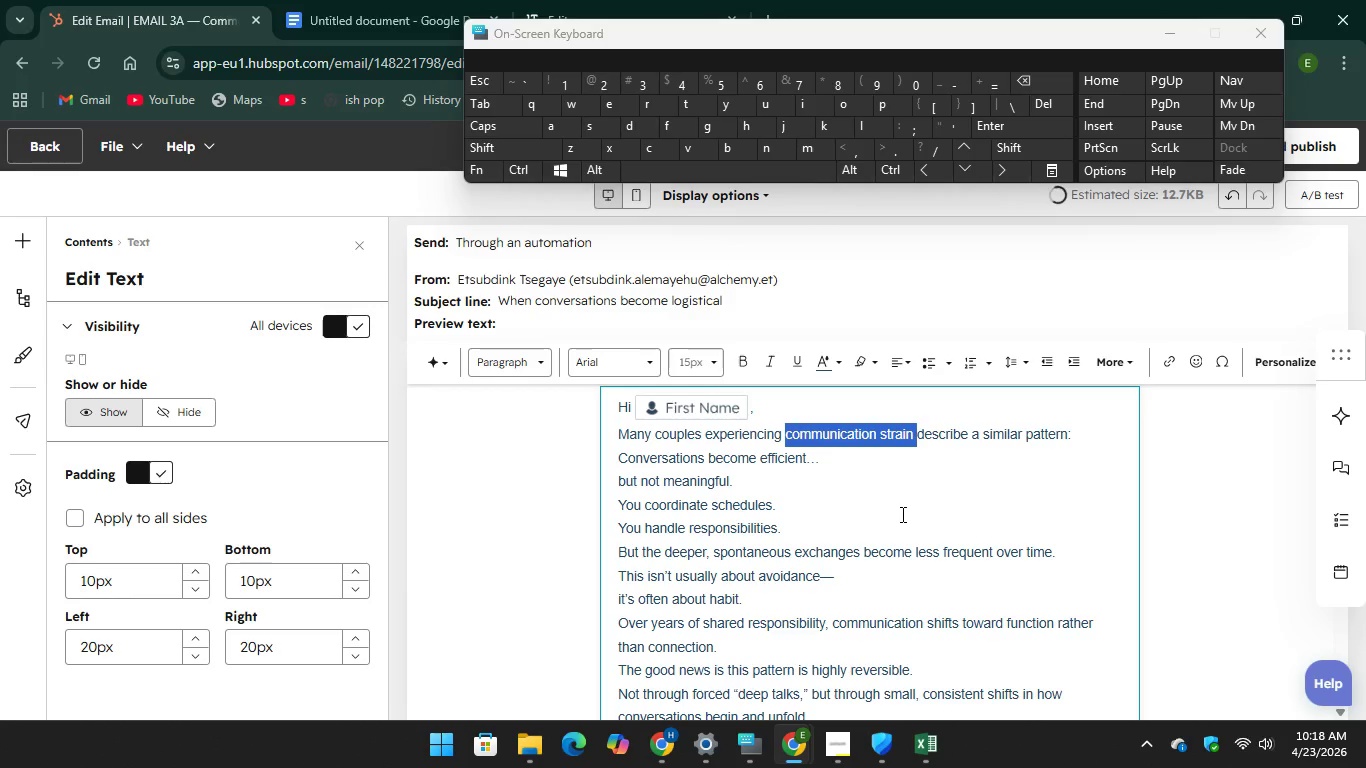 
left_click([902, 514])
 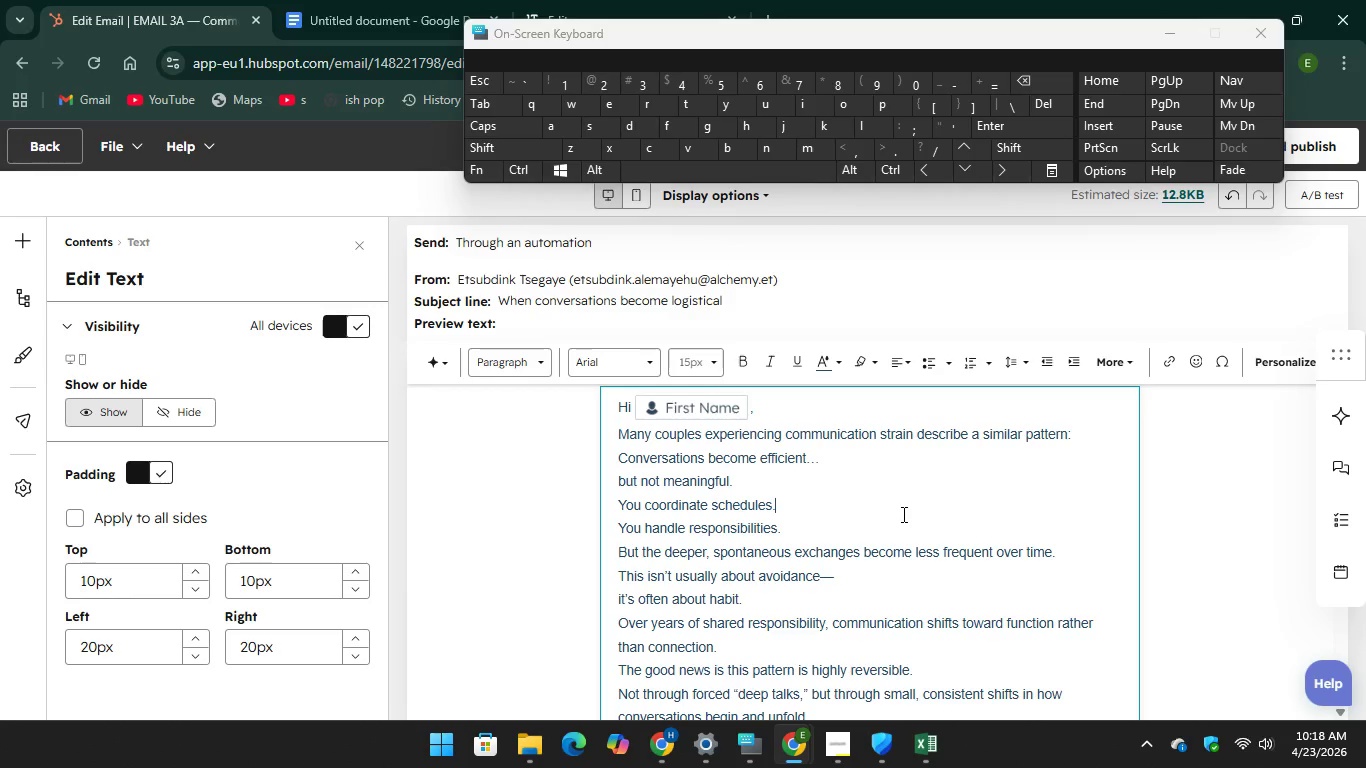 
scroll: coordinate [902, 514], scroll_direction: down, amount: 6.0
 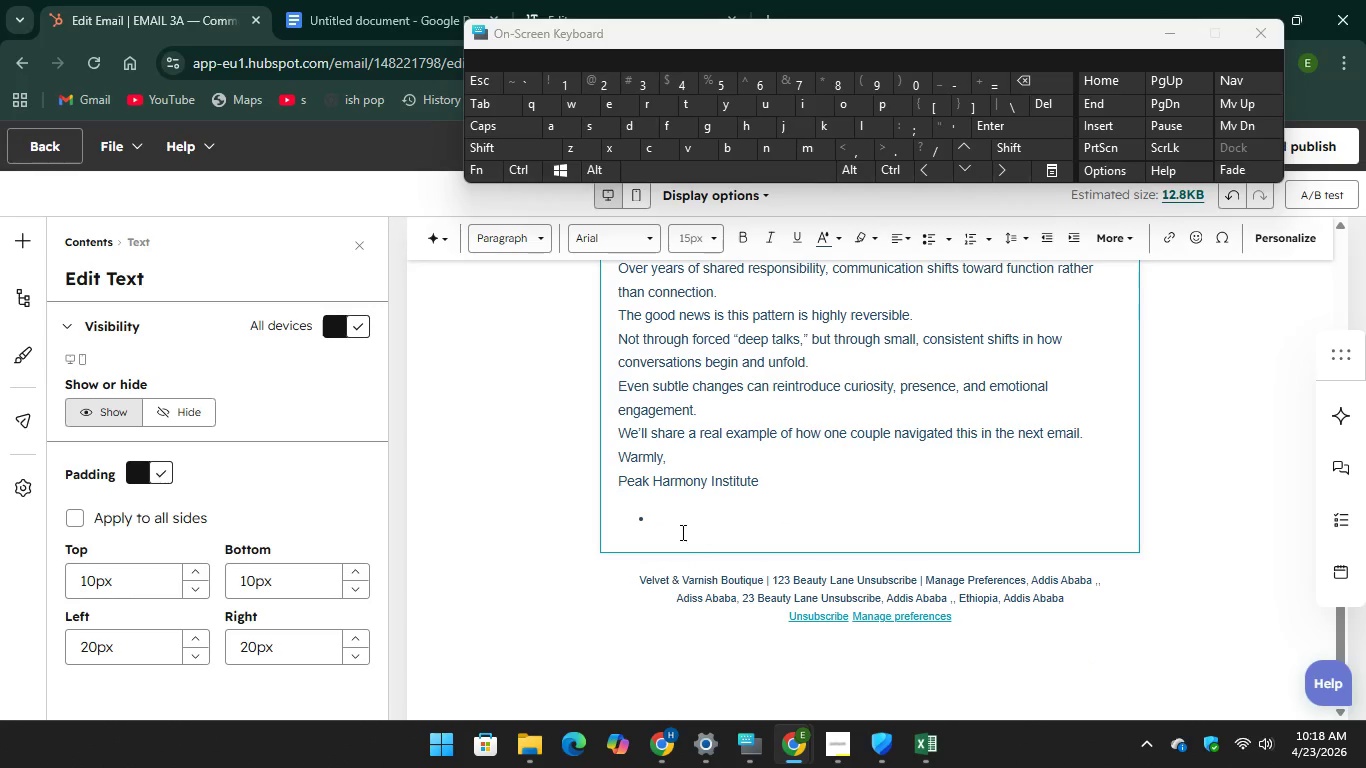 
left_click_drag(start_coordinate=[676, 532], to_coordinate=[671, 532])
 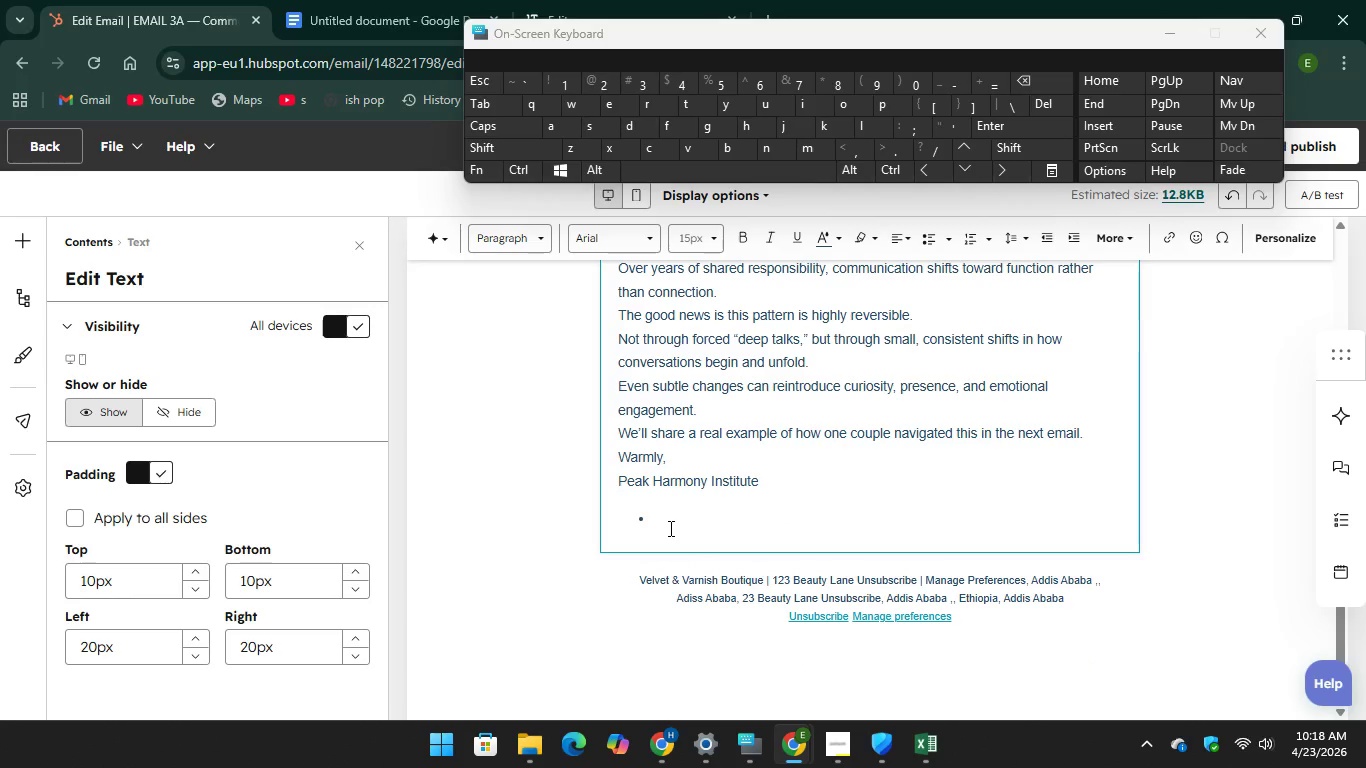 
left_click([668, 523])
 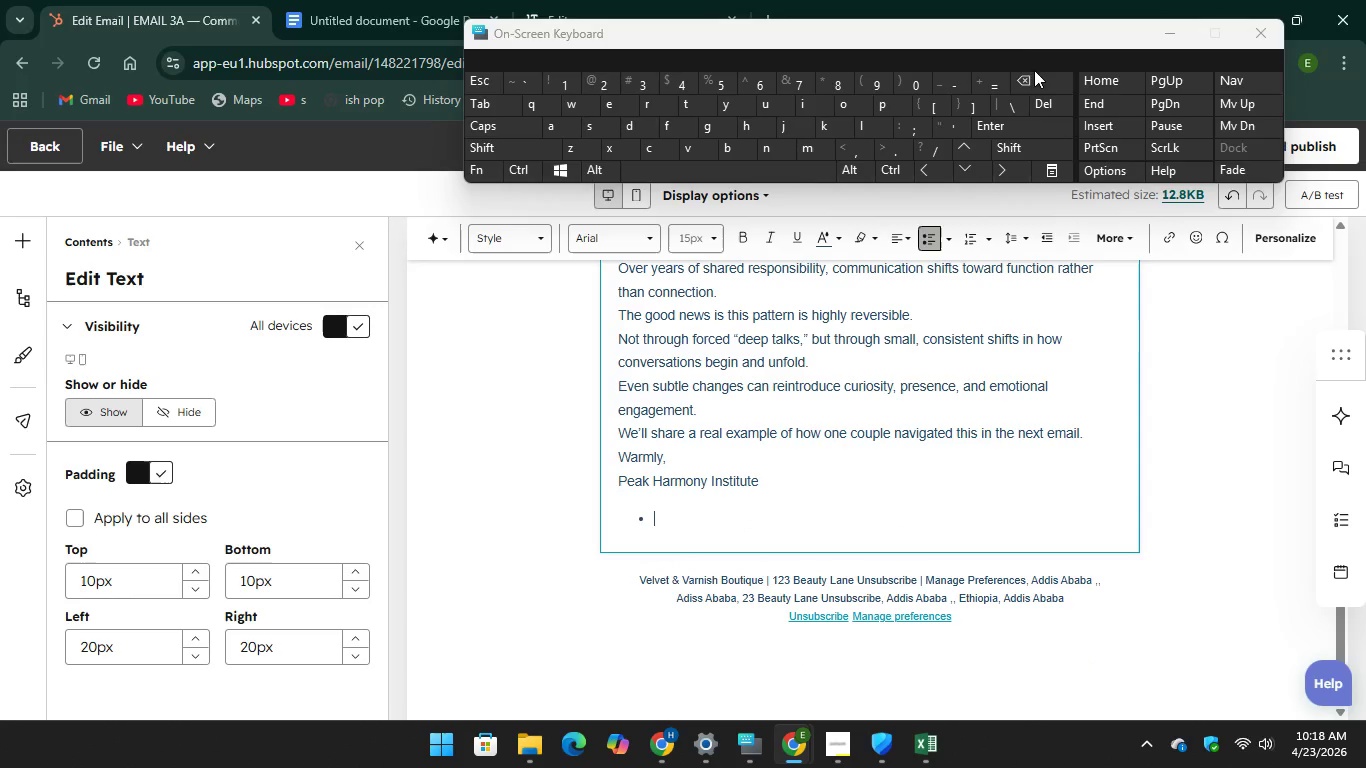 
key(Backspace)
 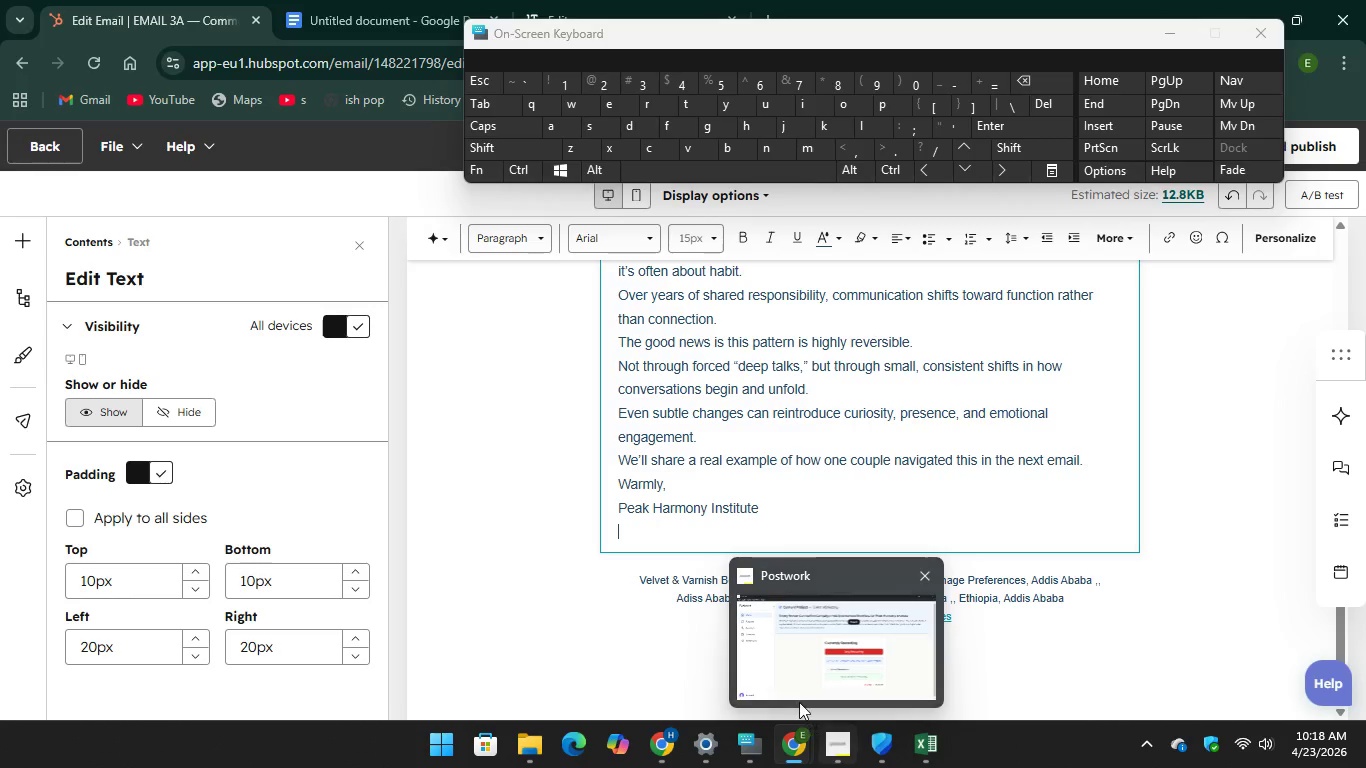 
left_click([786, 680])